 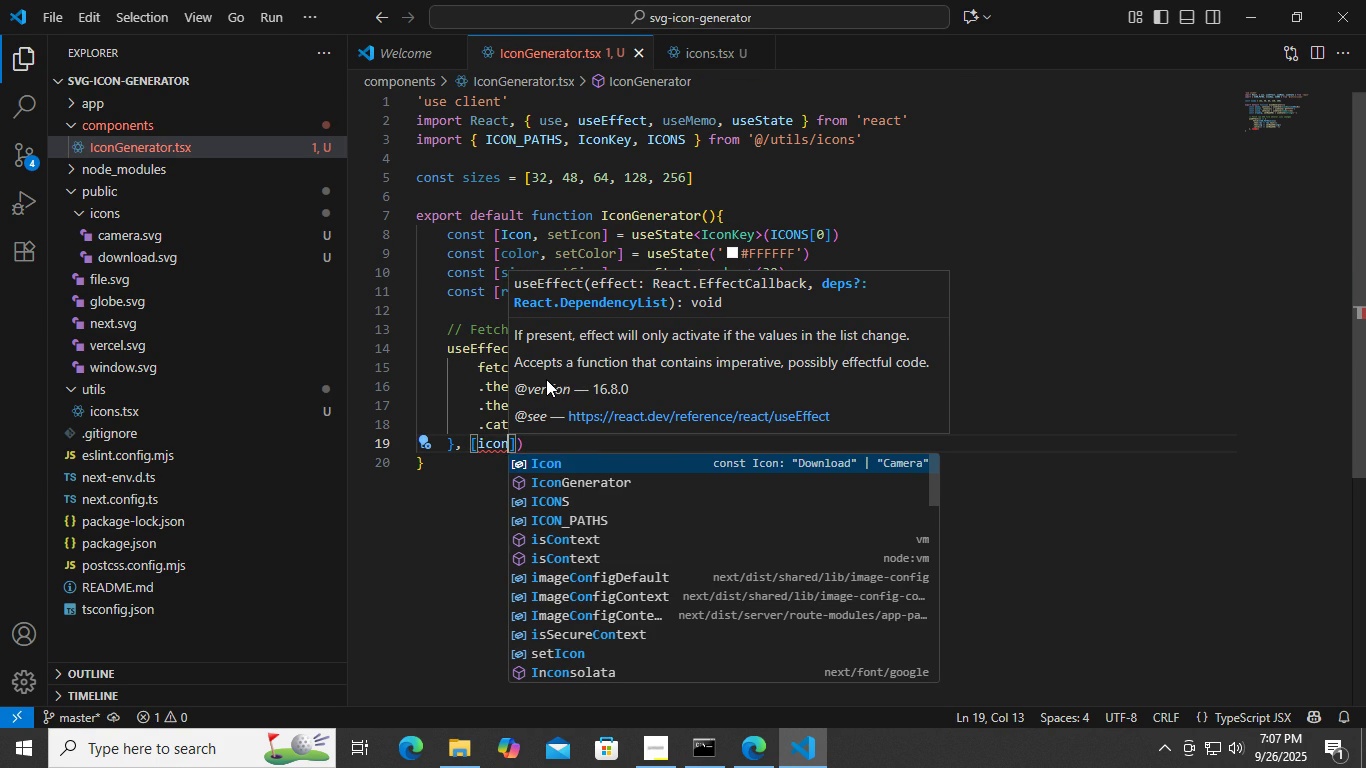 
key(Enter)
 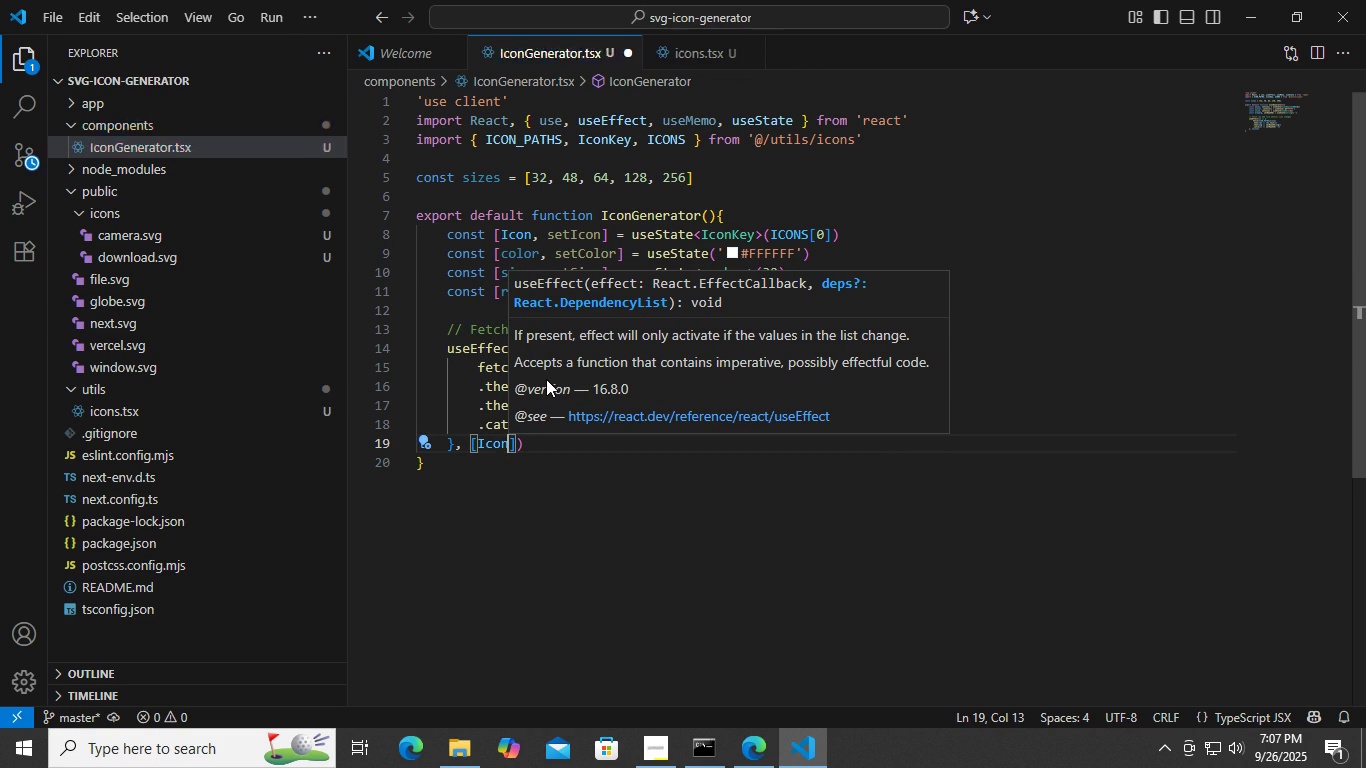 
key(Control+ControlLeft)
 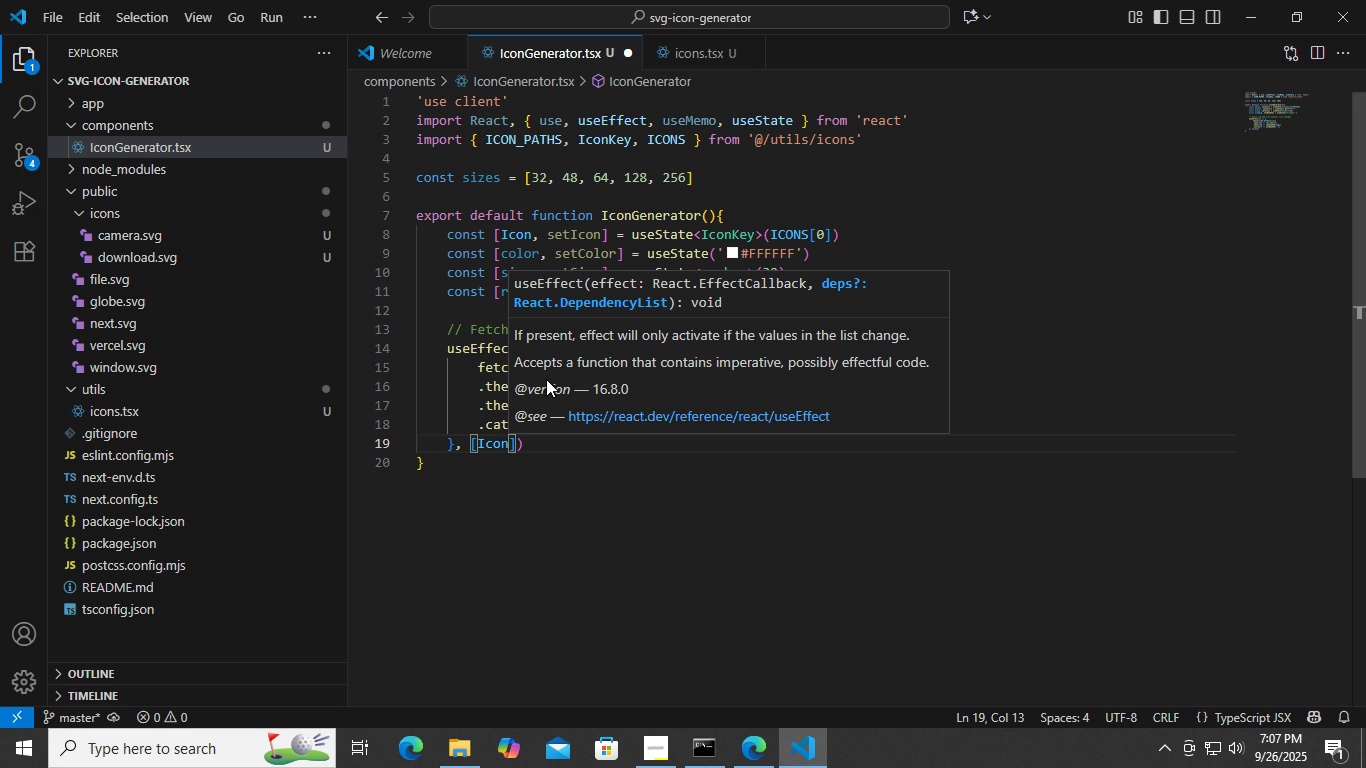 
key(Control+S)
 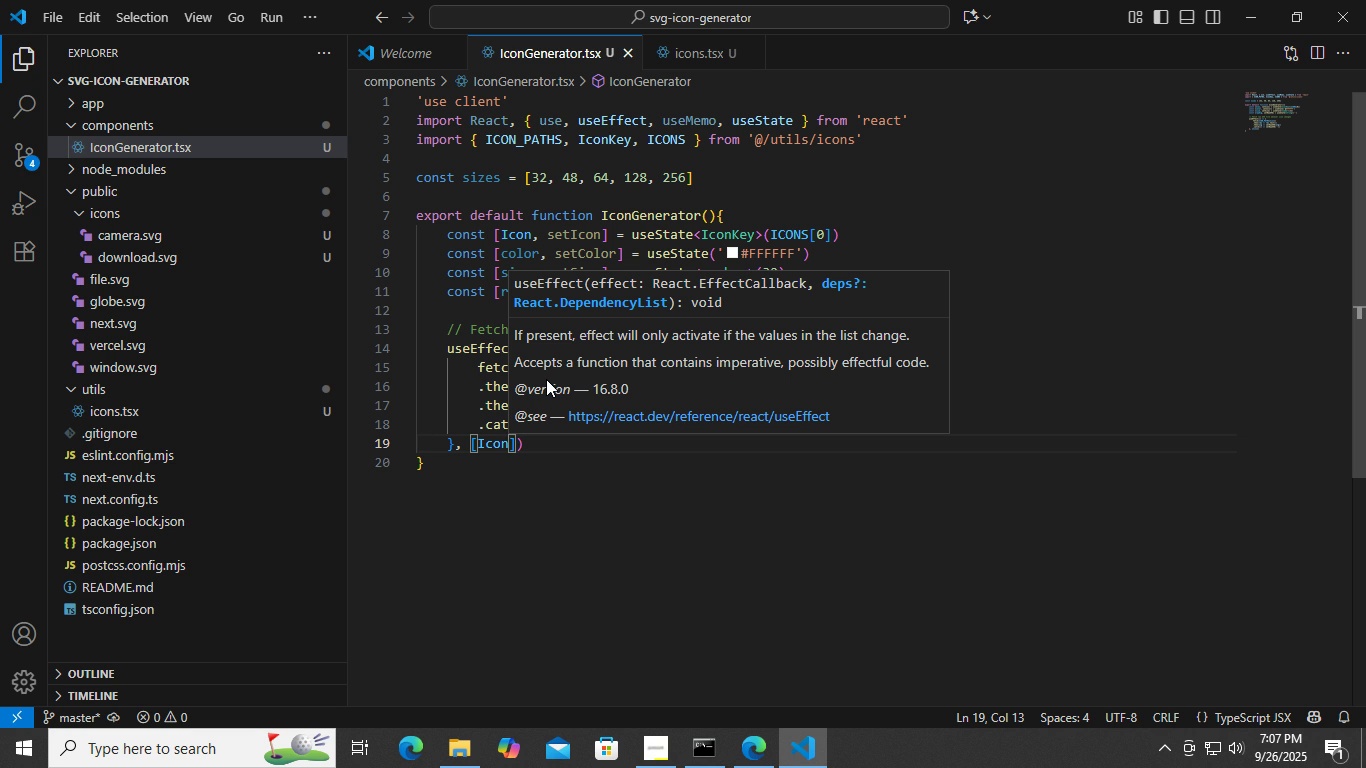 
wait(8.89)
 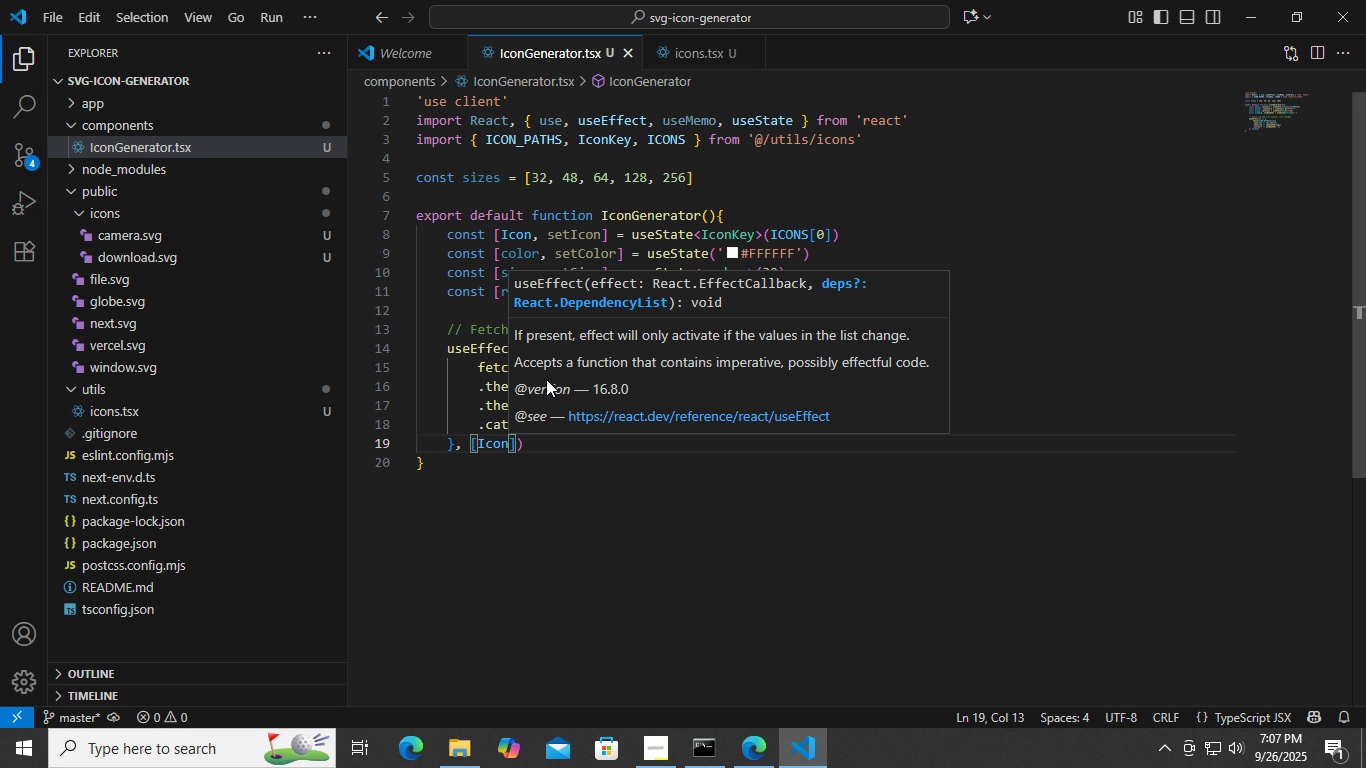 
key(ArrowLeft)
 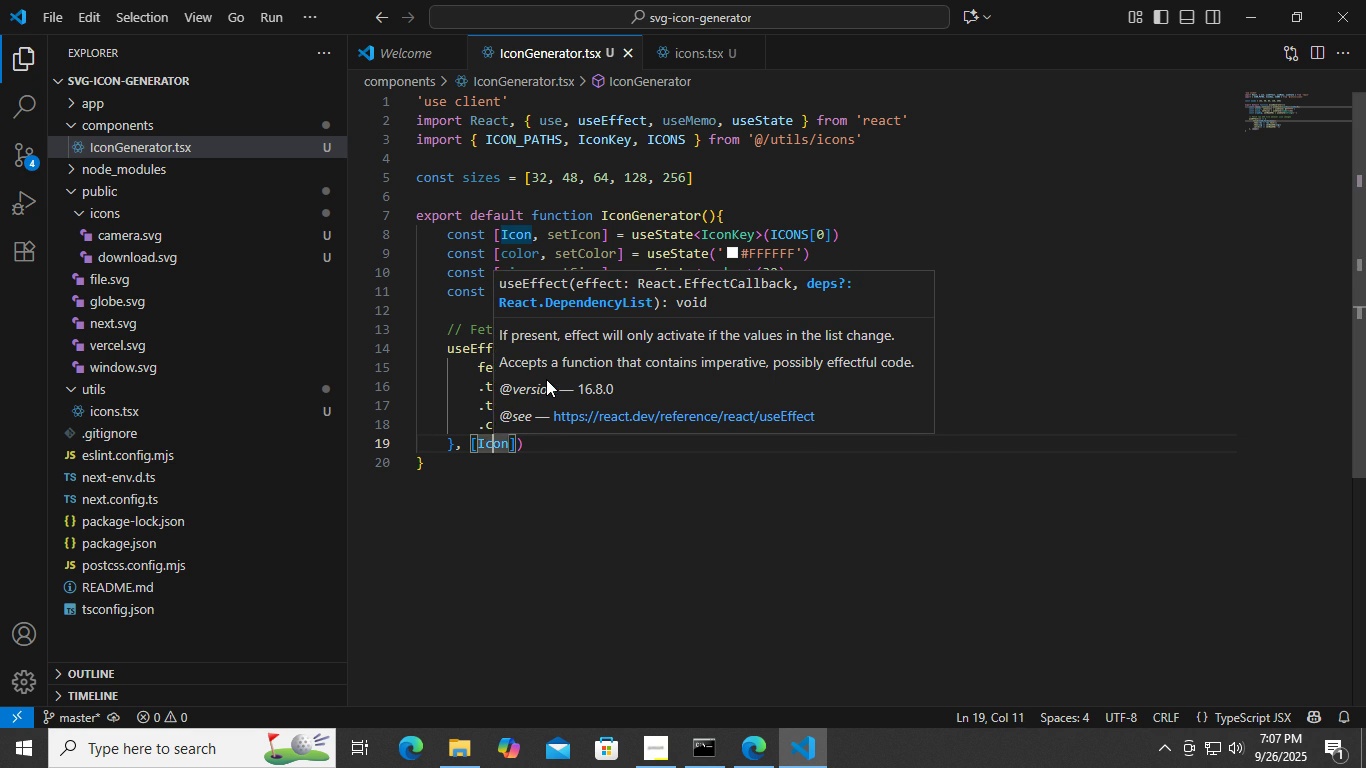 
key(ArrowLeft)
 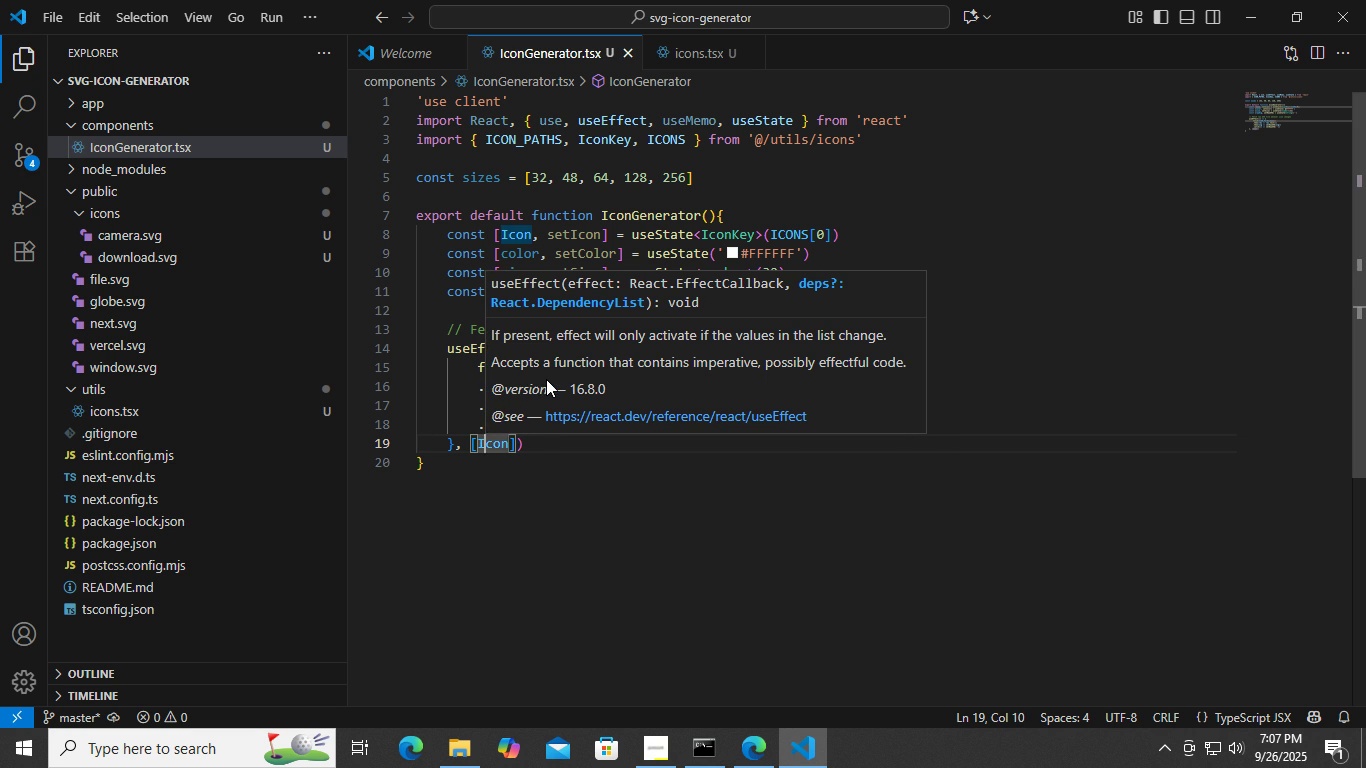 
key(ArrowLeft)
 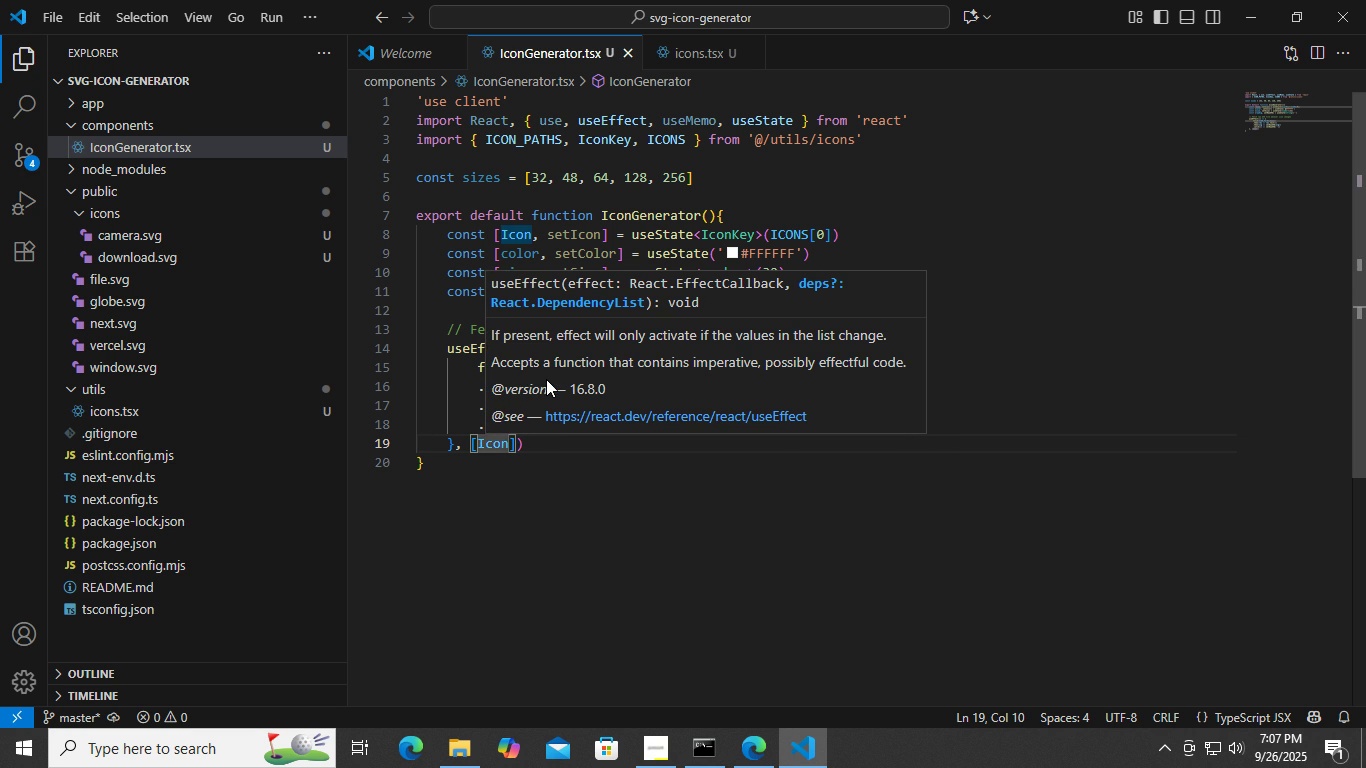 
key(Backspace)
 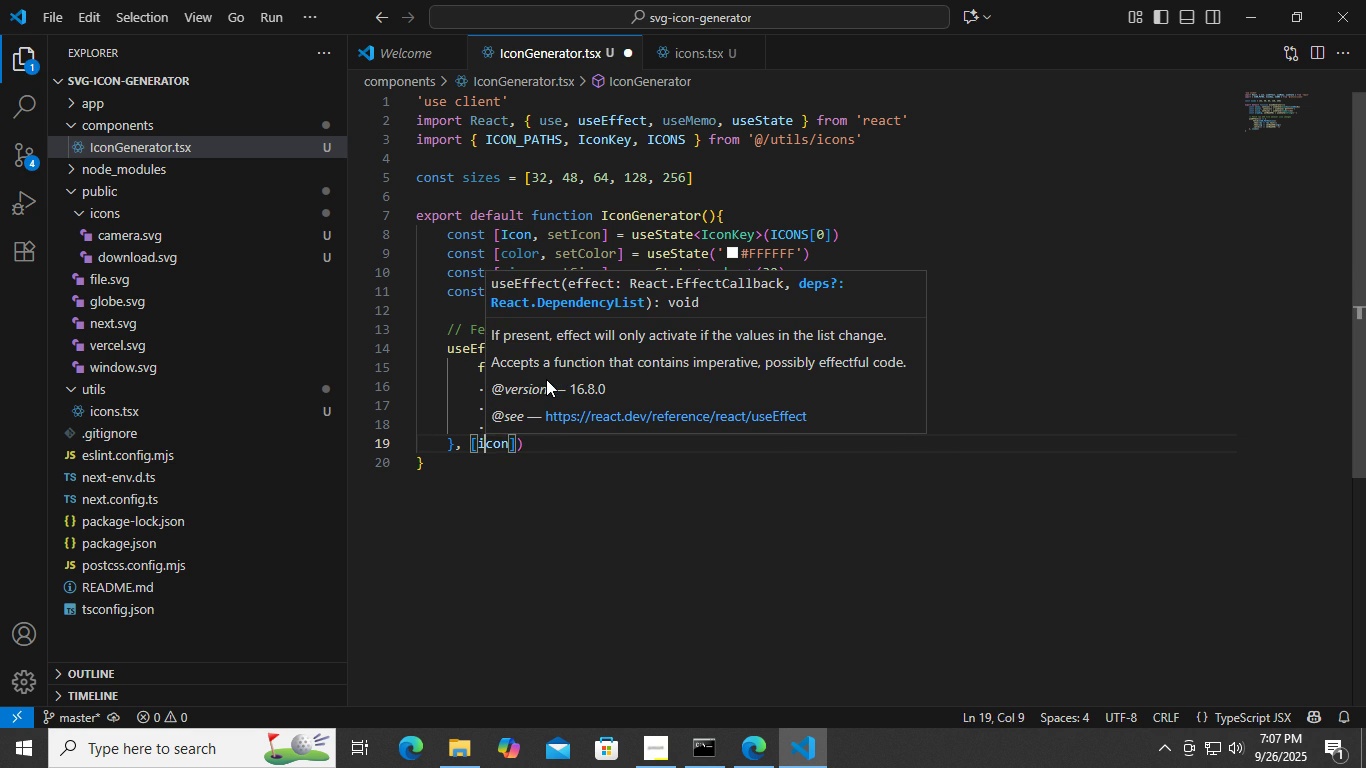 
key(I)